 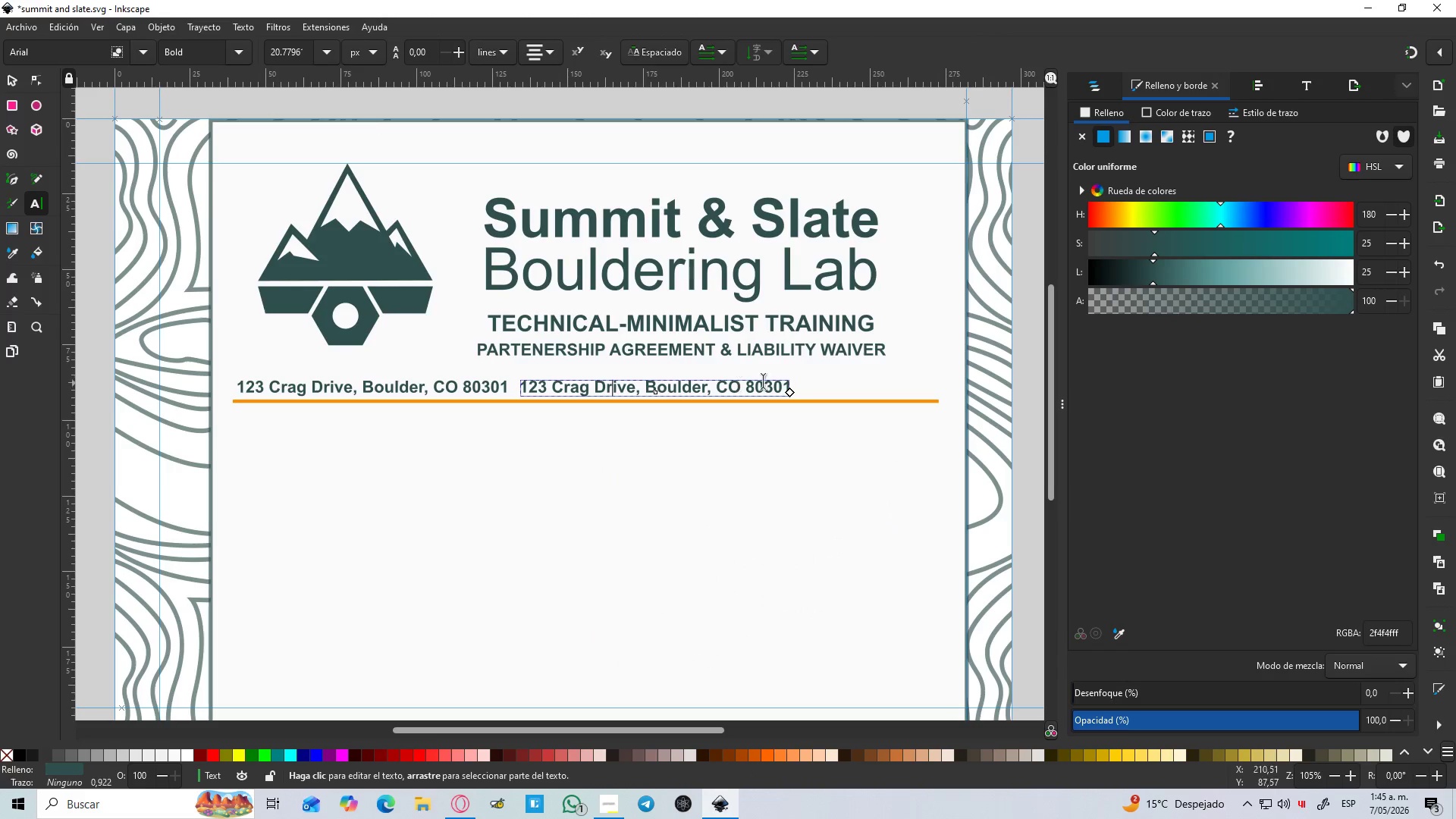 
left_click_drag(start_coordinate=[789, 385], to_coordinate=[516, 391])
 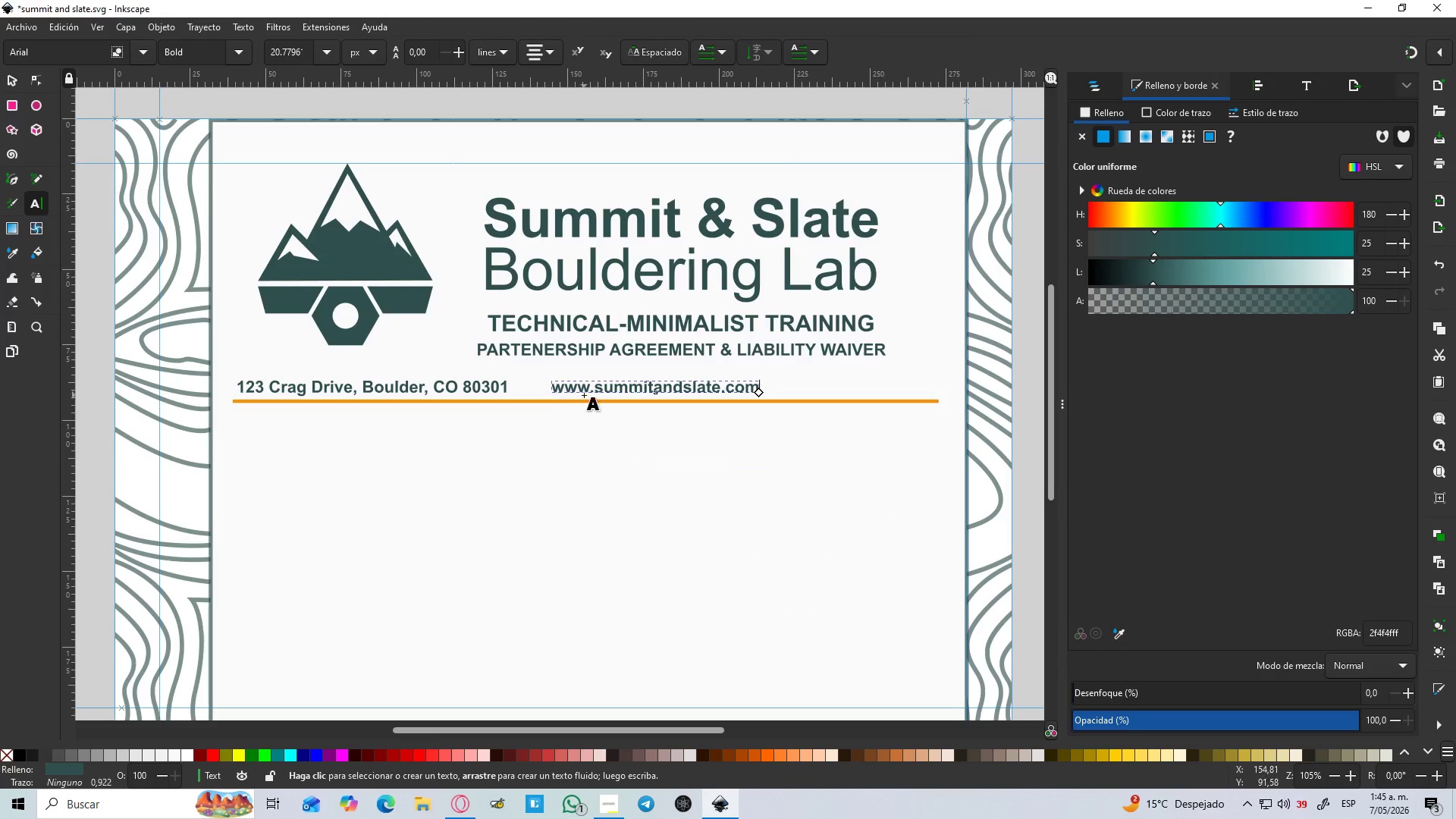 
key(Control+V)
 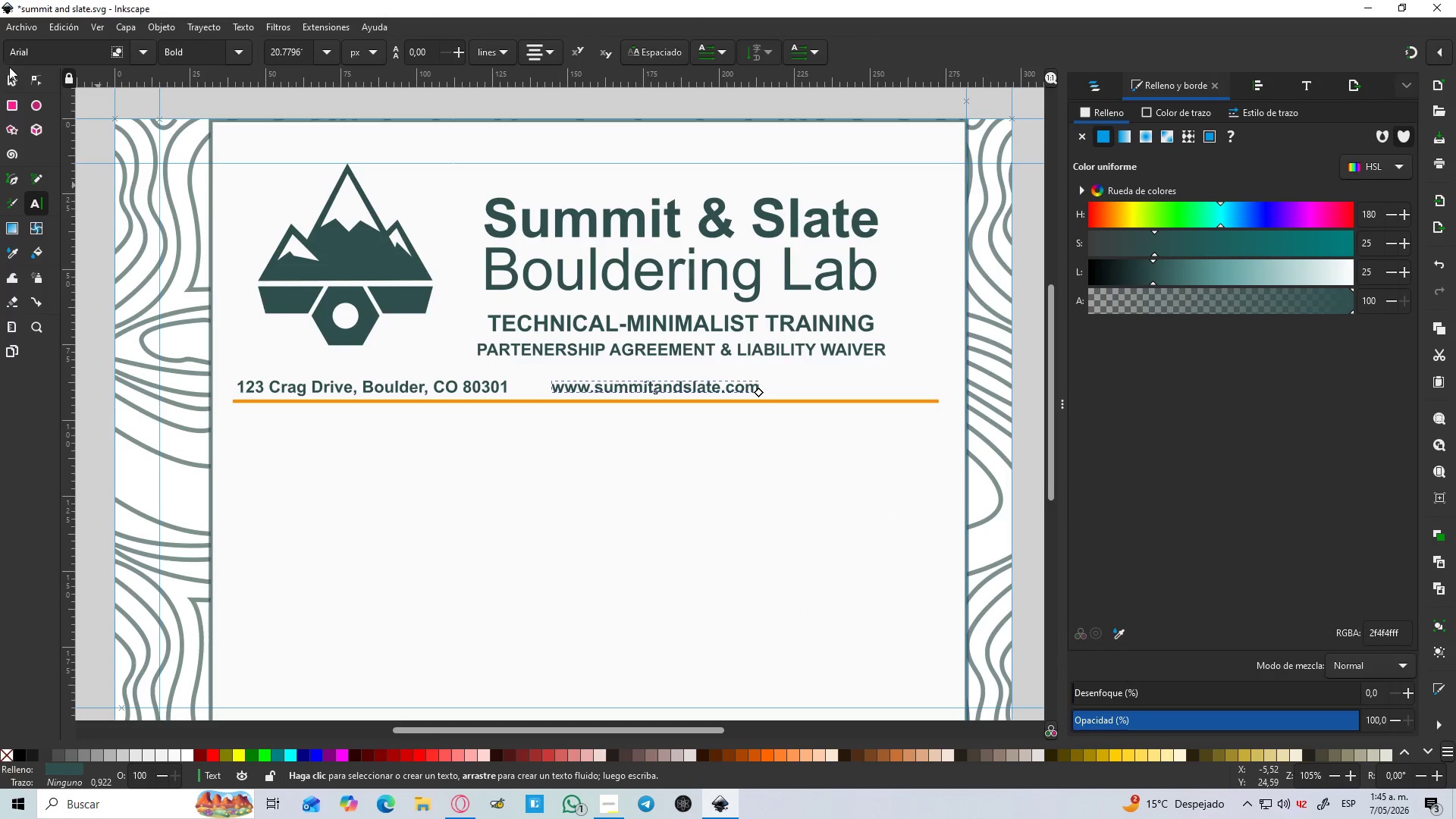 
left_click([15, 84])
 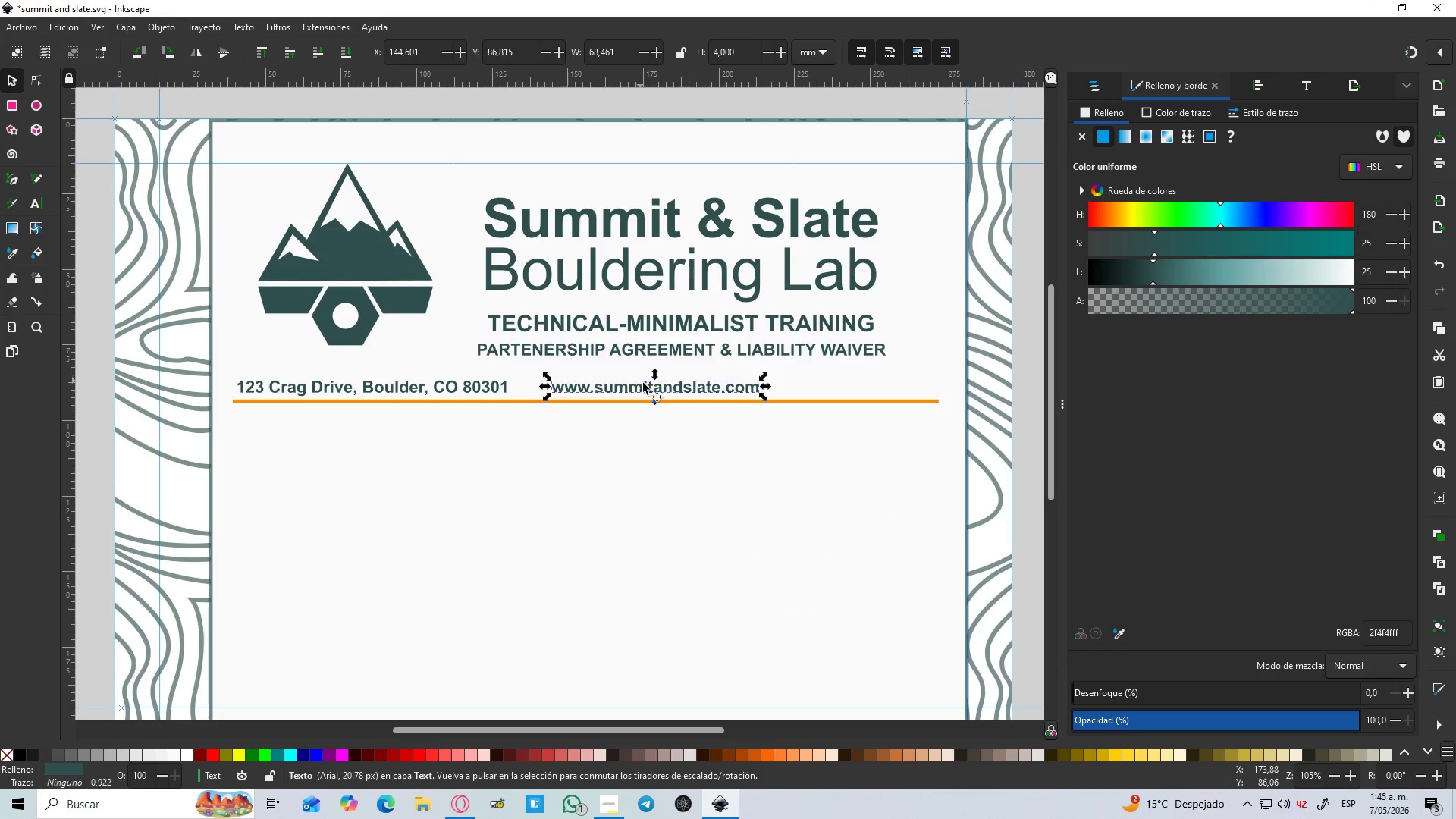 
left_click_drag(start_coordinate=[644, 392], to_coordinate=[611, 393])
 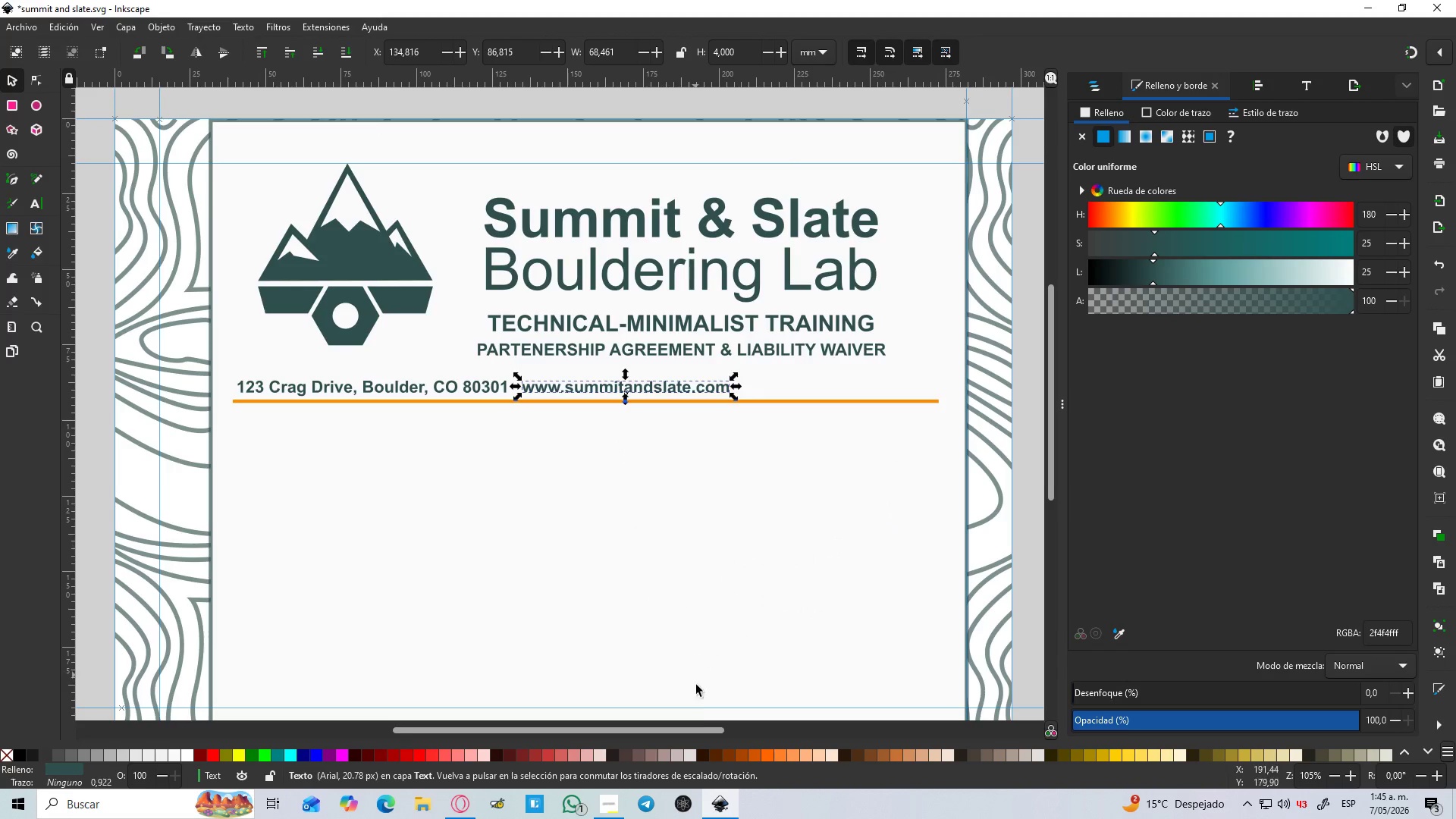 
hold_key(key=ControlLeft, duration=1.08)
 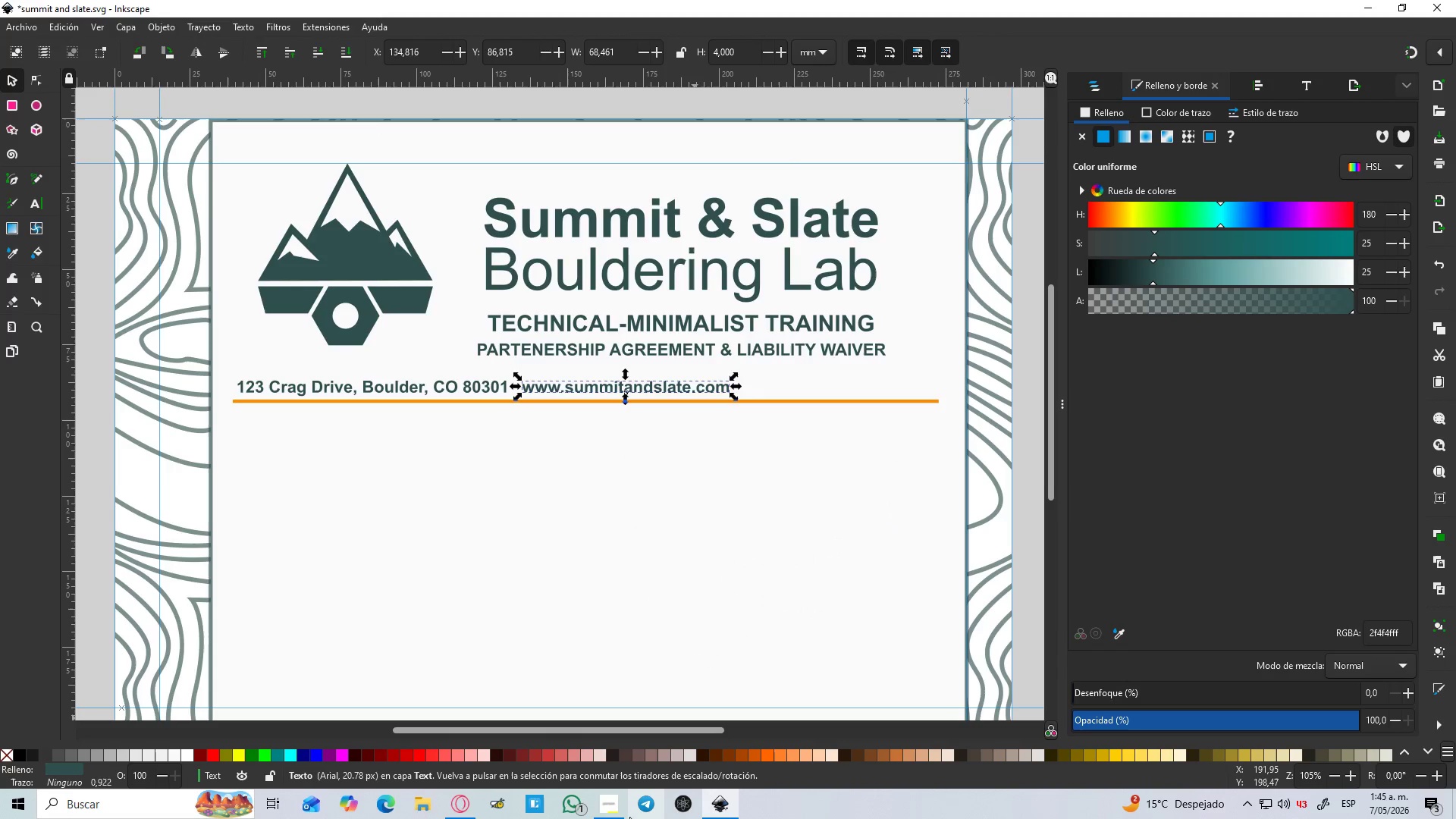 
left_click([613, 817])